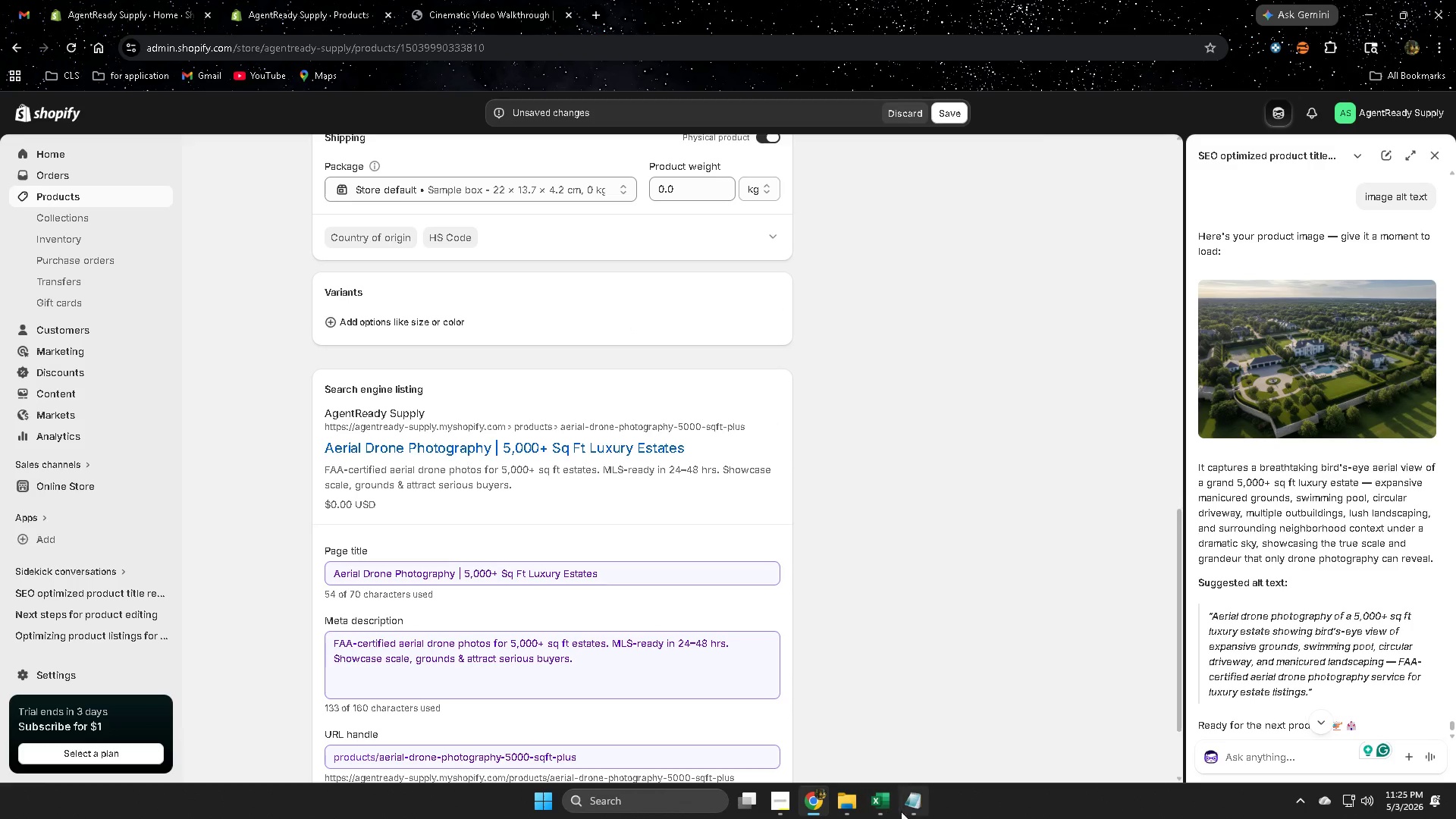 
left_click([882, 804])
 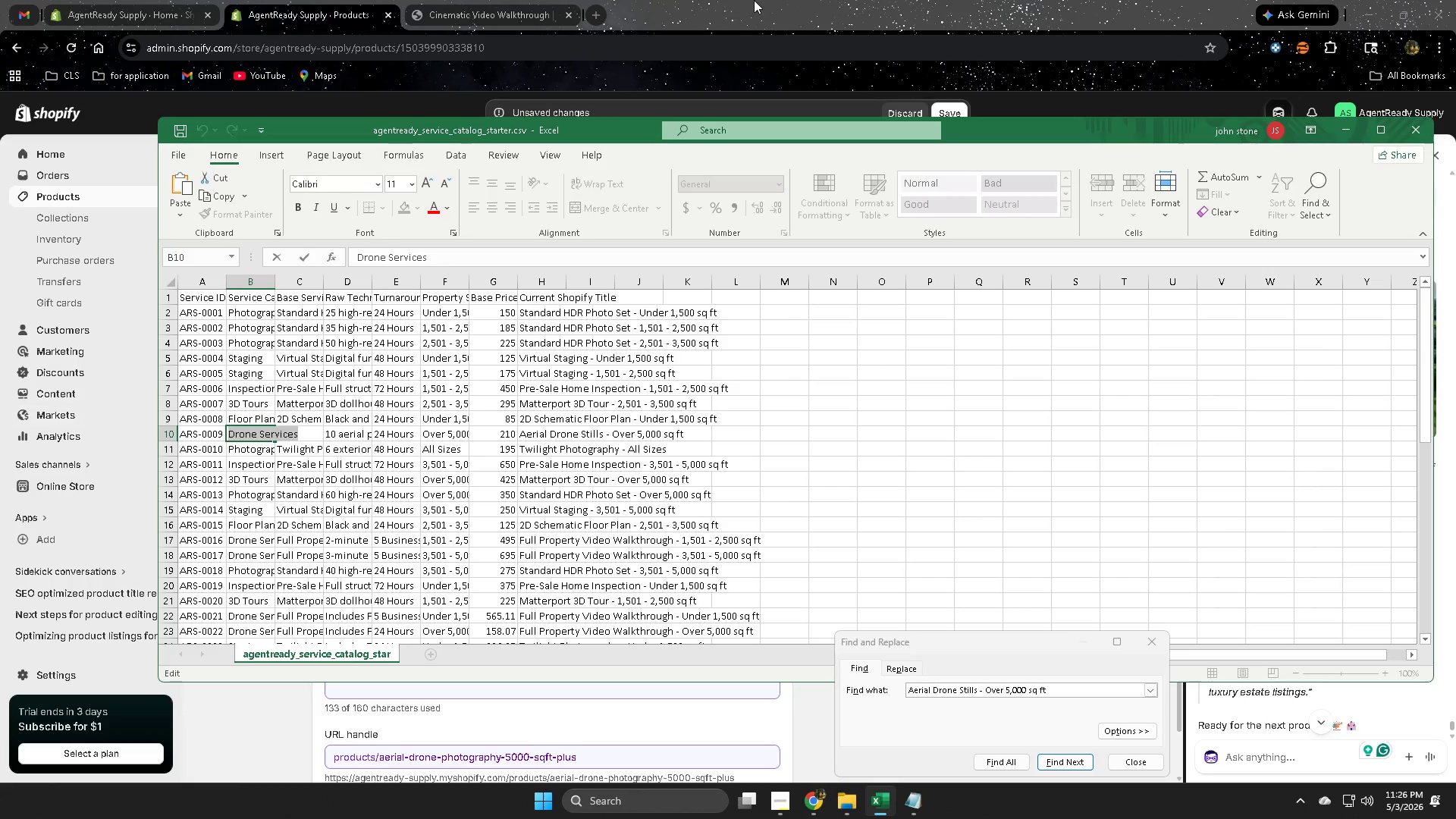 
left_click([754, 0])
 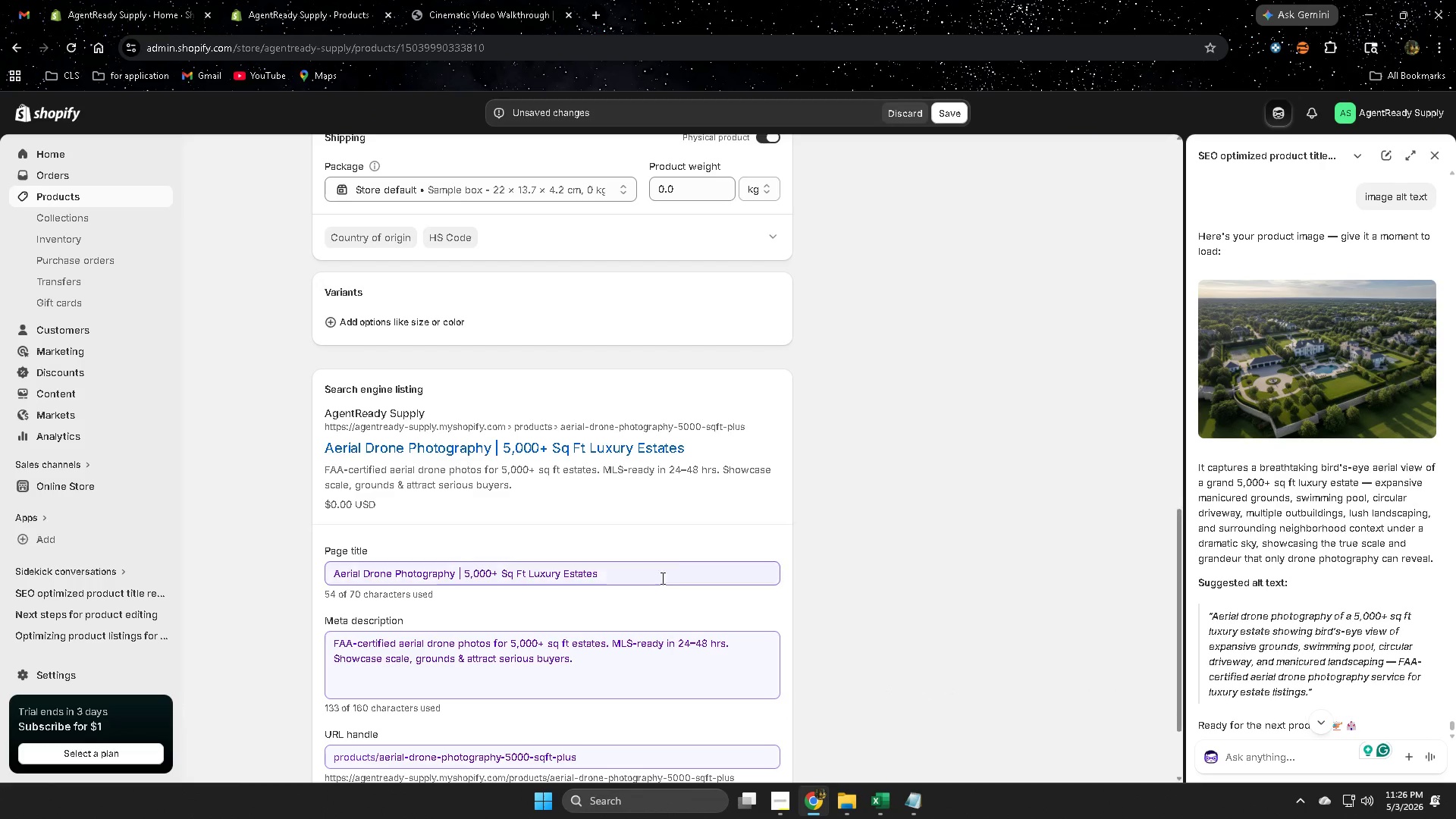 
scroll: coordinate [680, 520], scroll_direction: up, amount: 15.0
 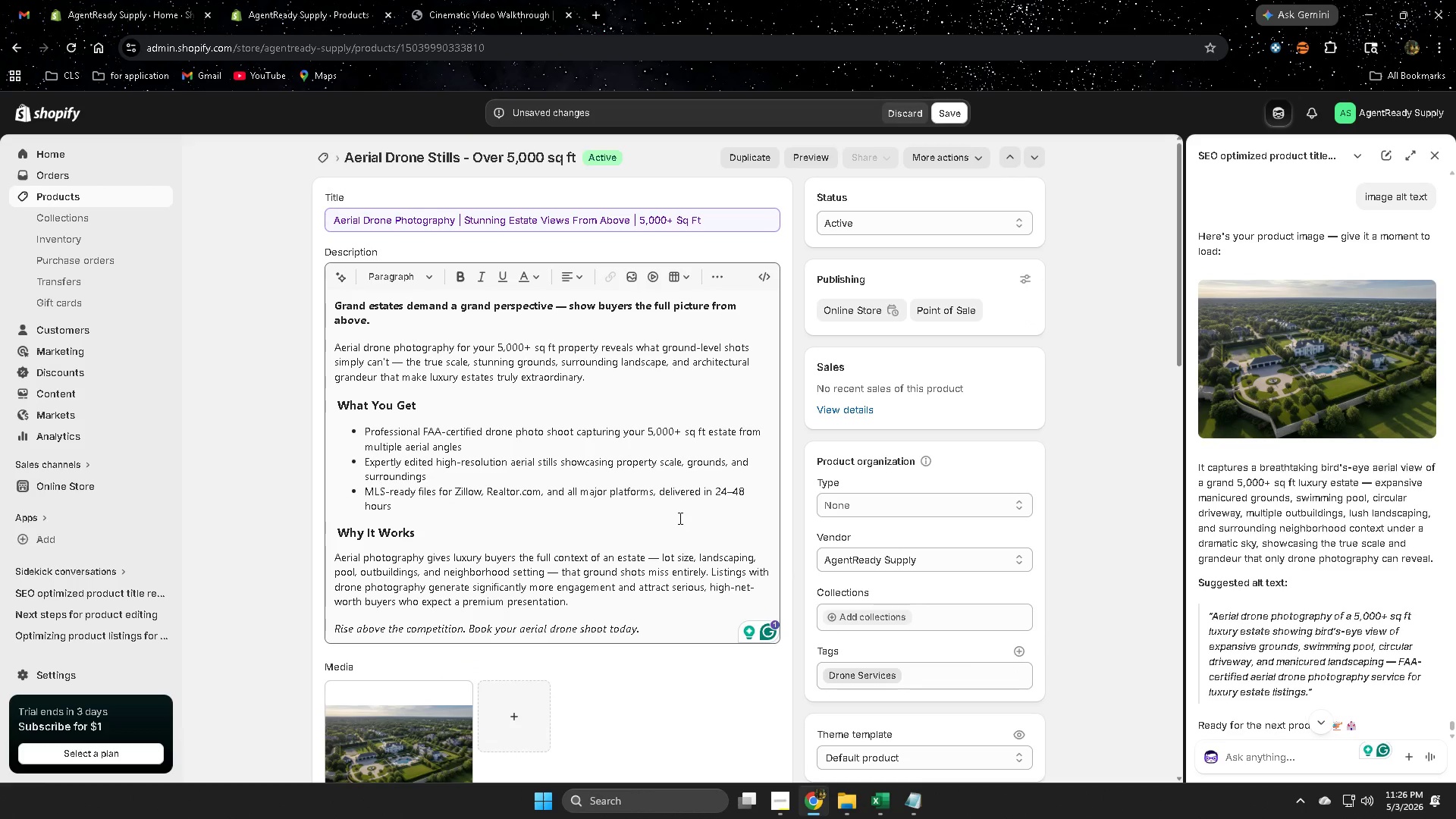 
scroll: coordinate [635, 524], scroll_direction: down, amount: 11.0
 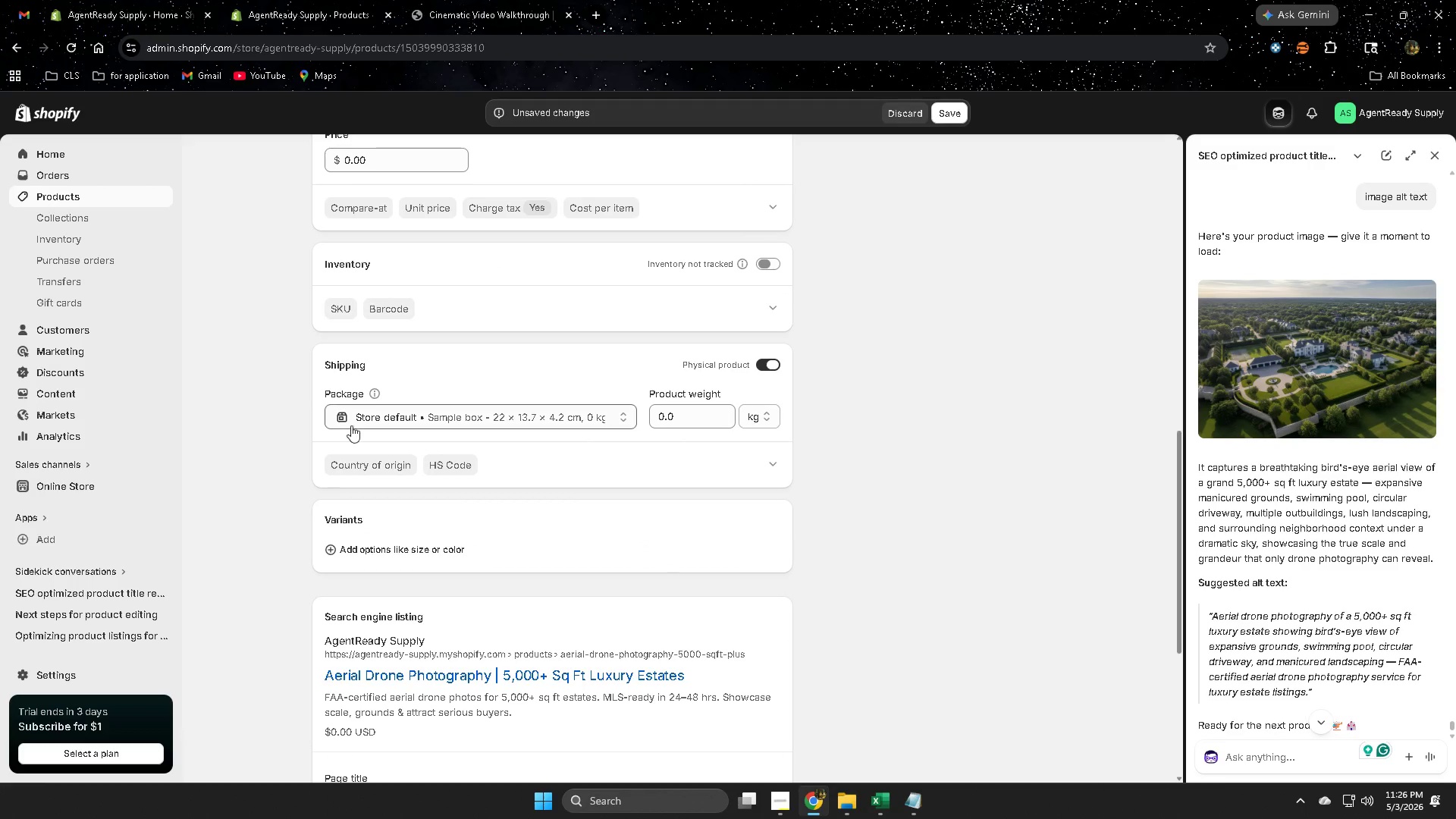 
scroll: coordinate [353, 408], scroll_direction: up, amount: 2.0
 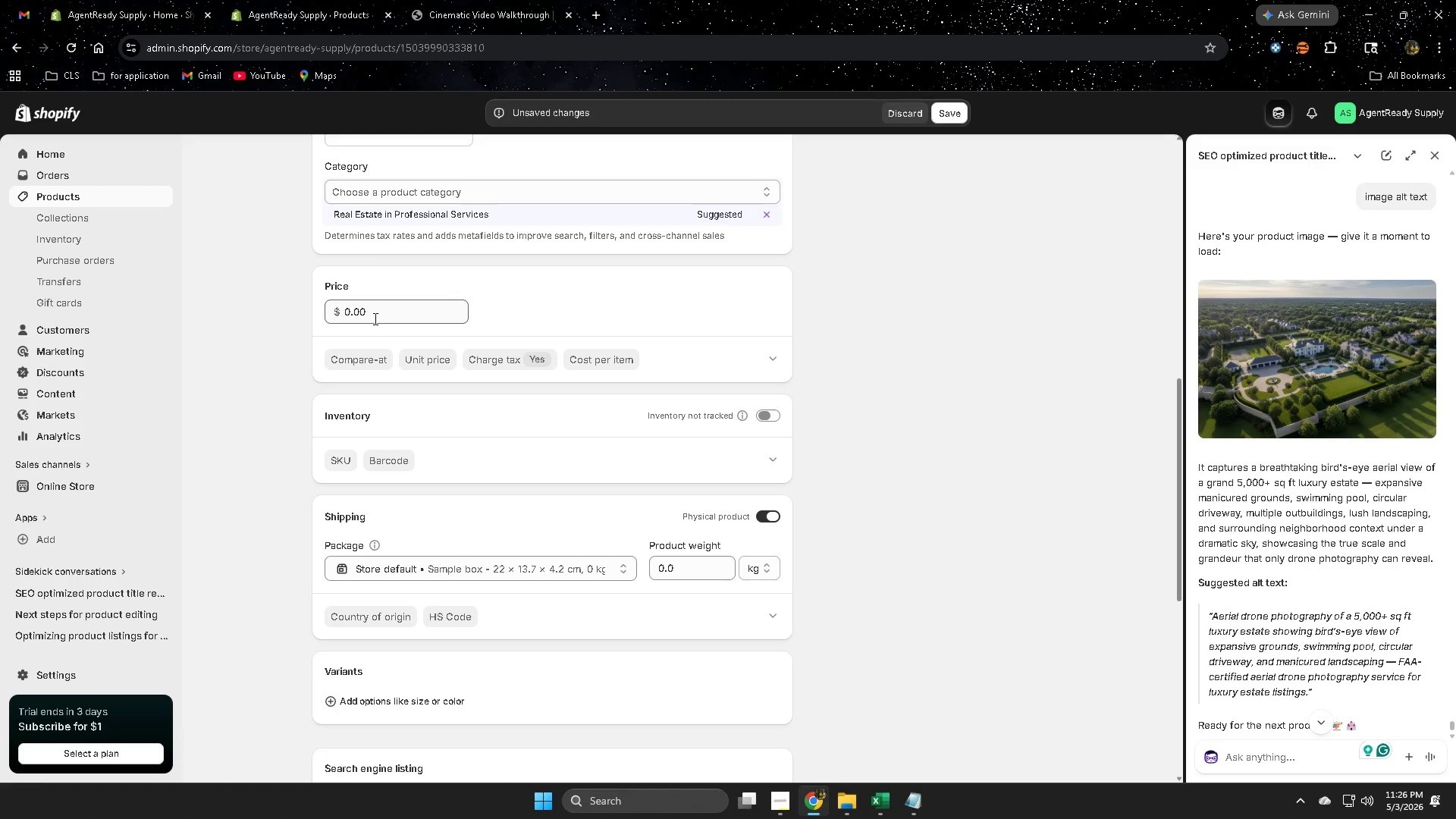 
double_click([374, 318])
 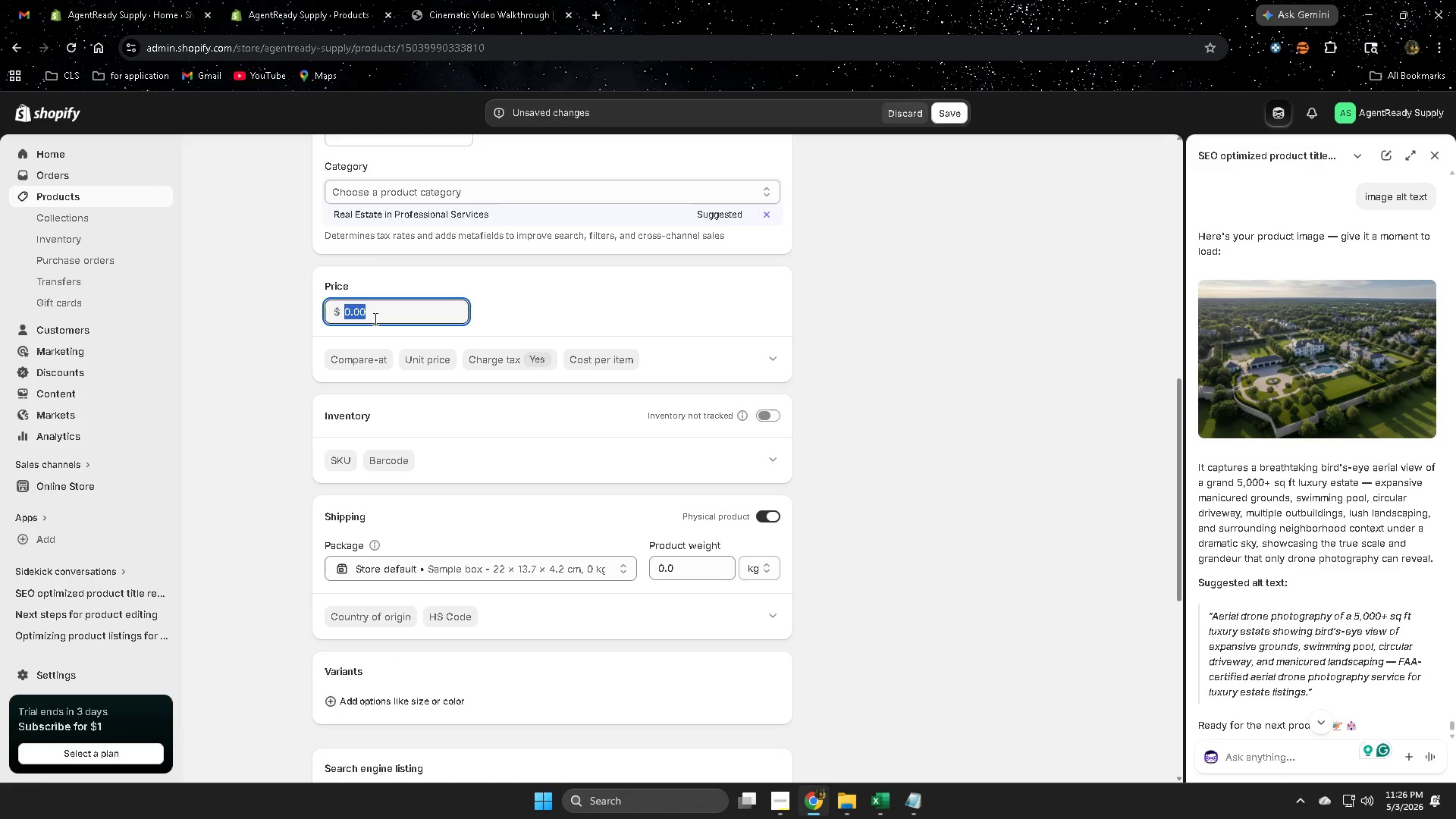 
triple_click([374, 318])
 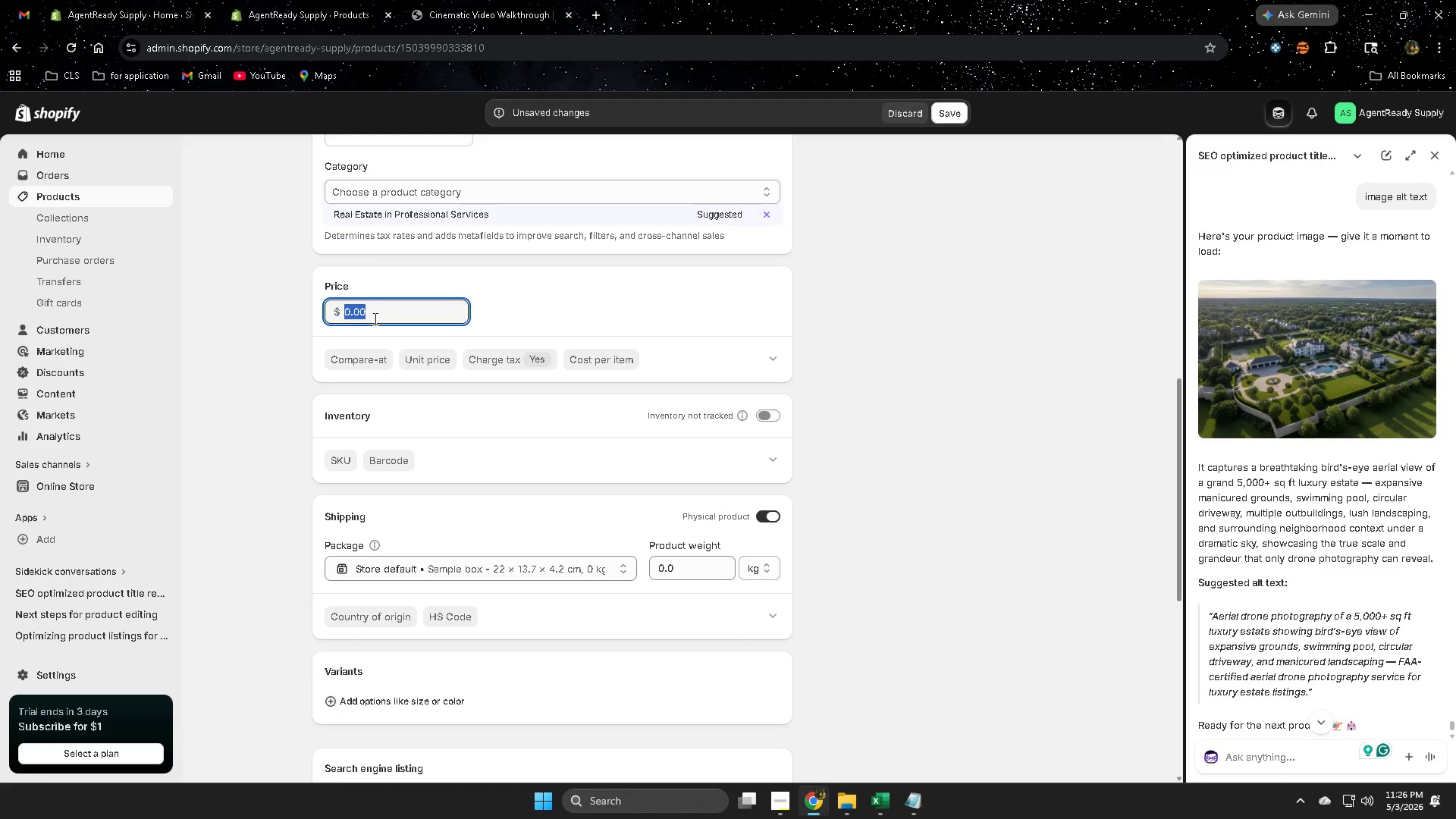 
type(210)
 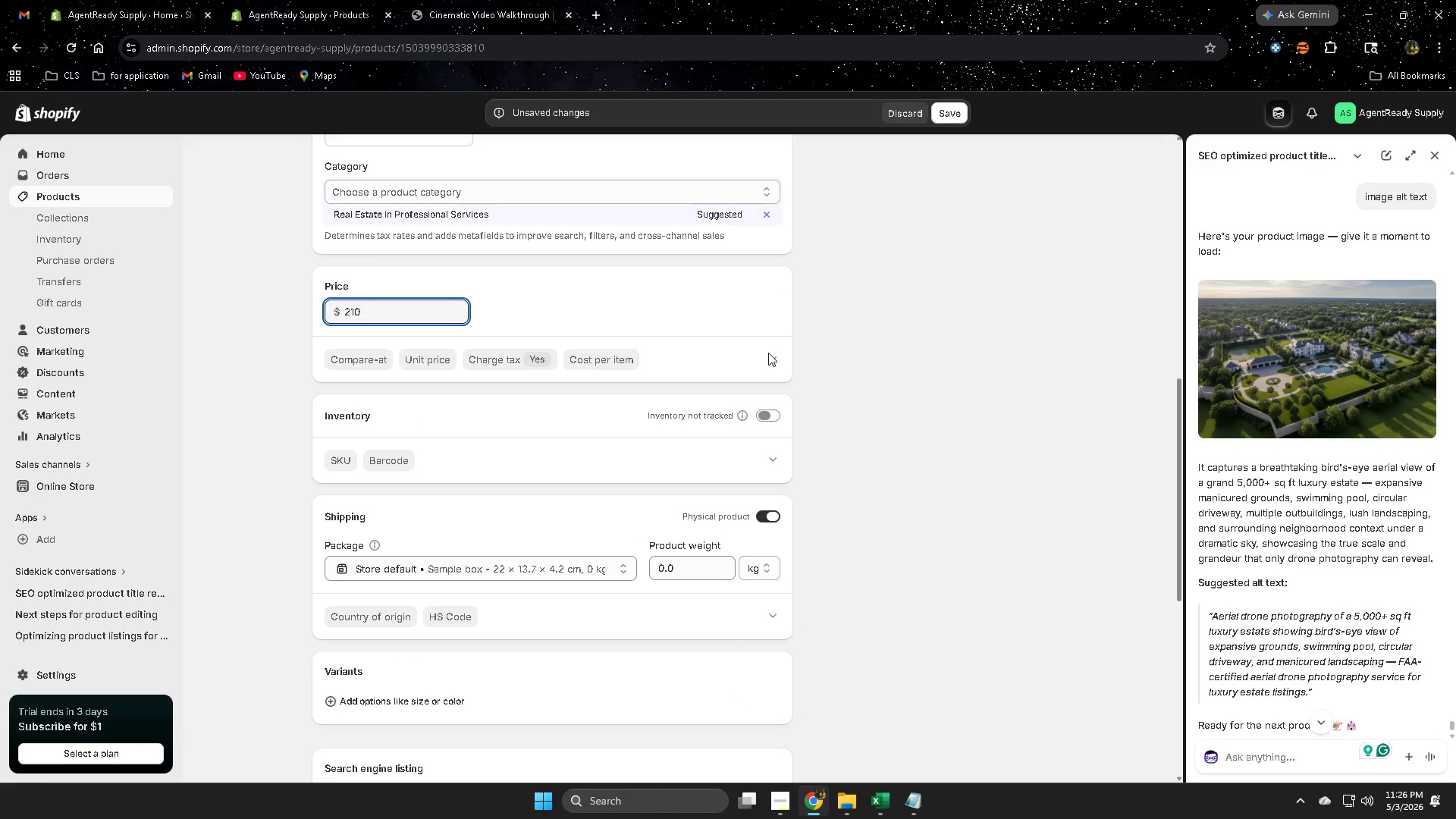 
left_click([872, 380])
 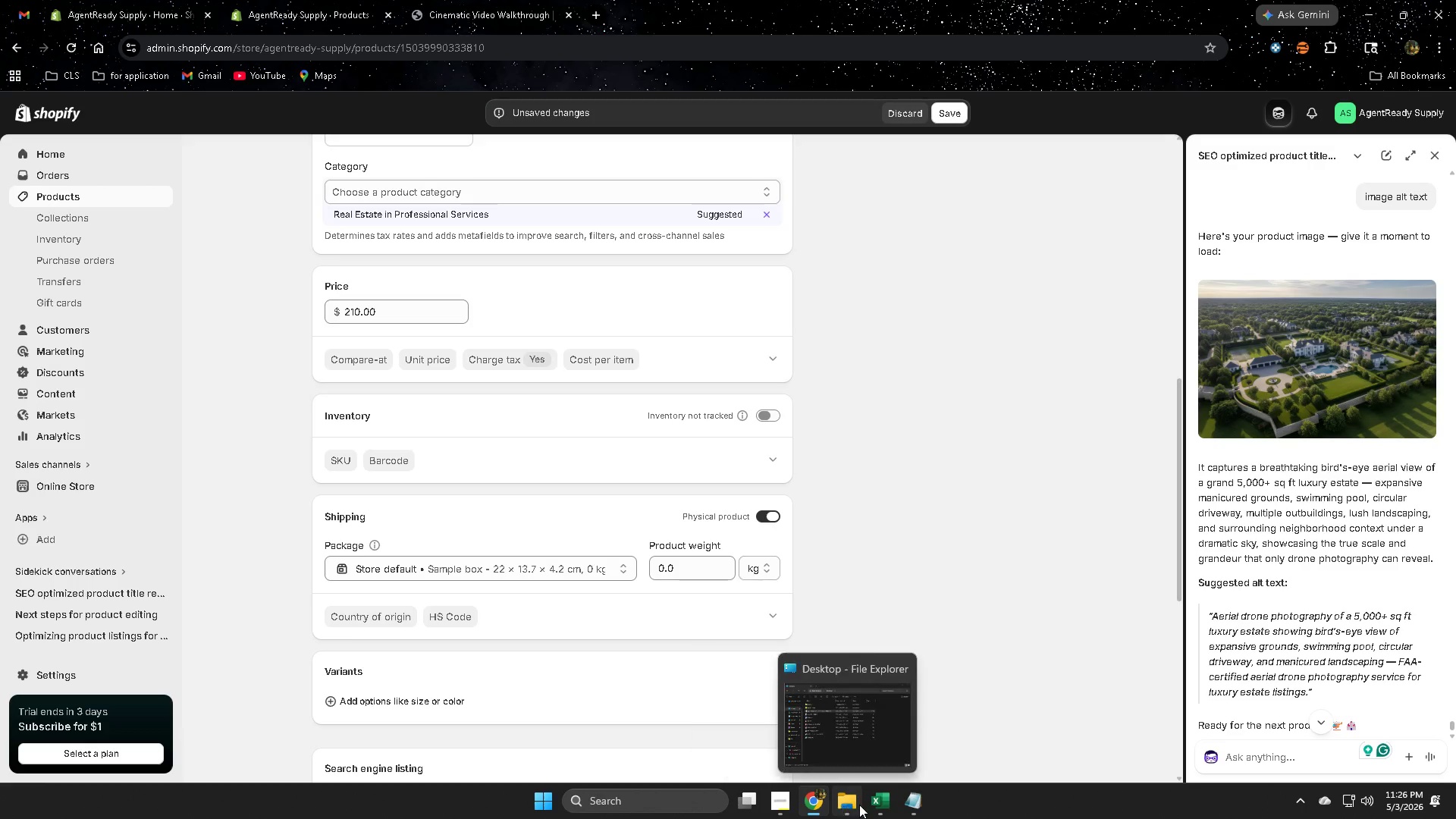 
left_click([764, 726])